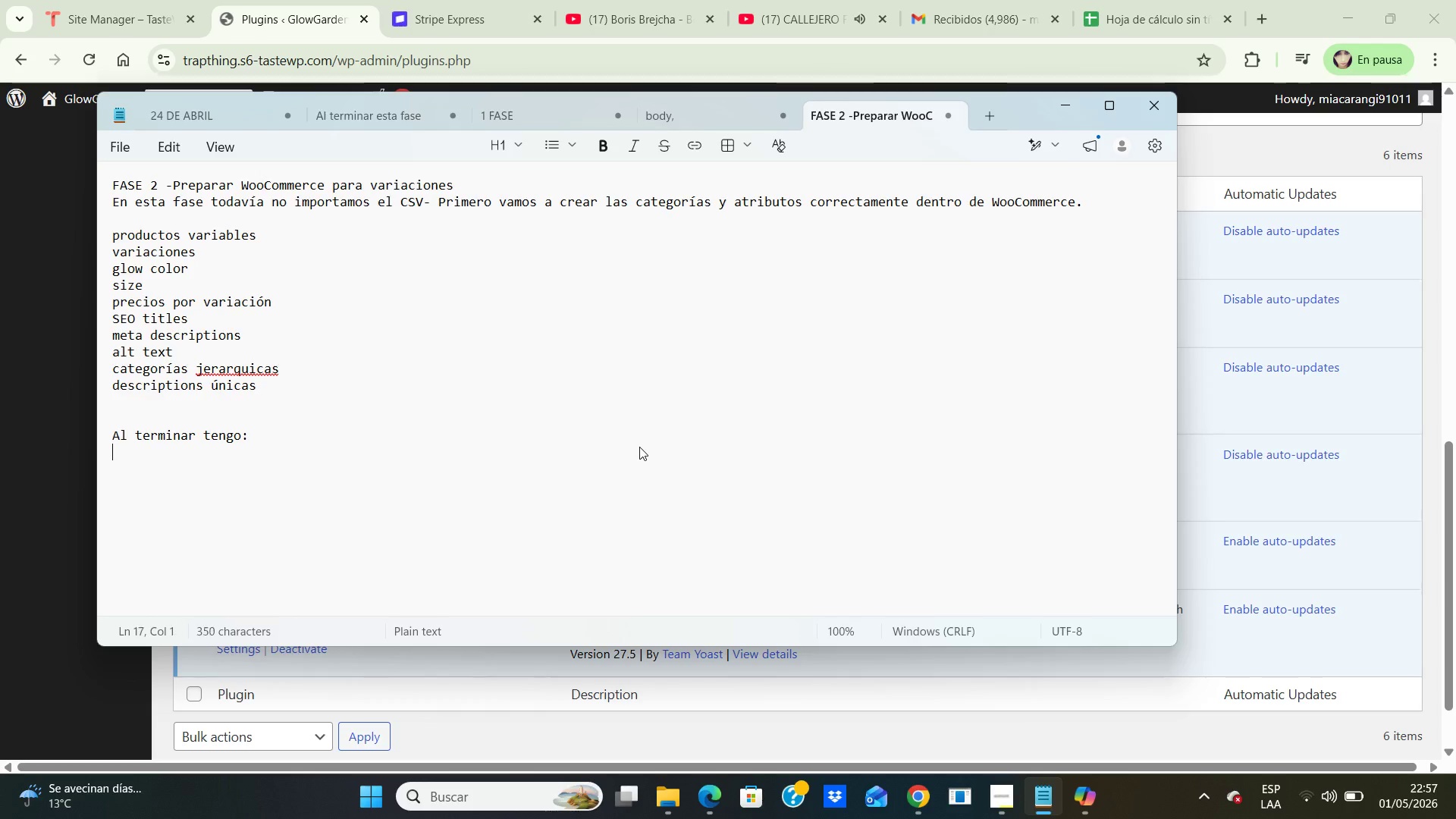 
key(Enter)
 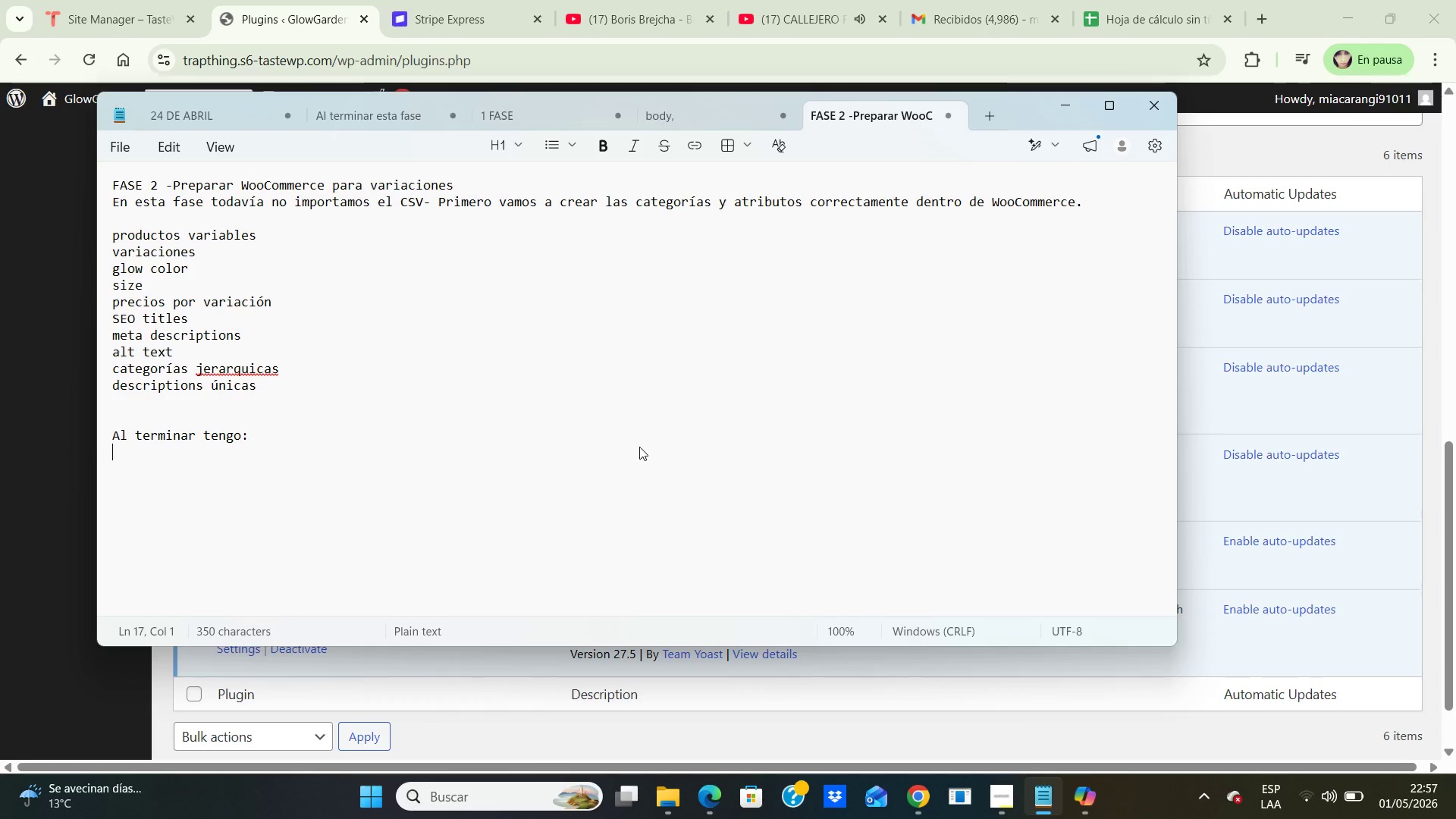 
type(categorias jerarquicas listas)
 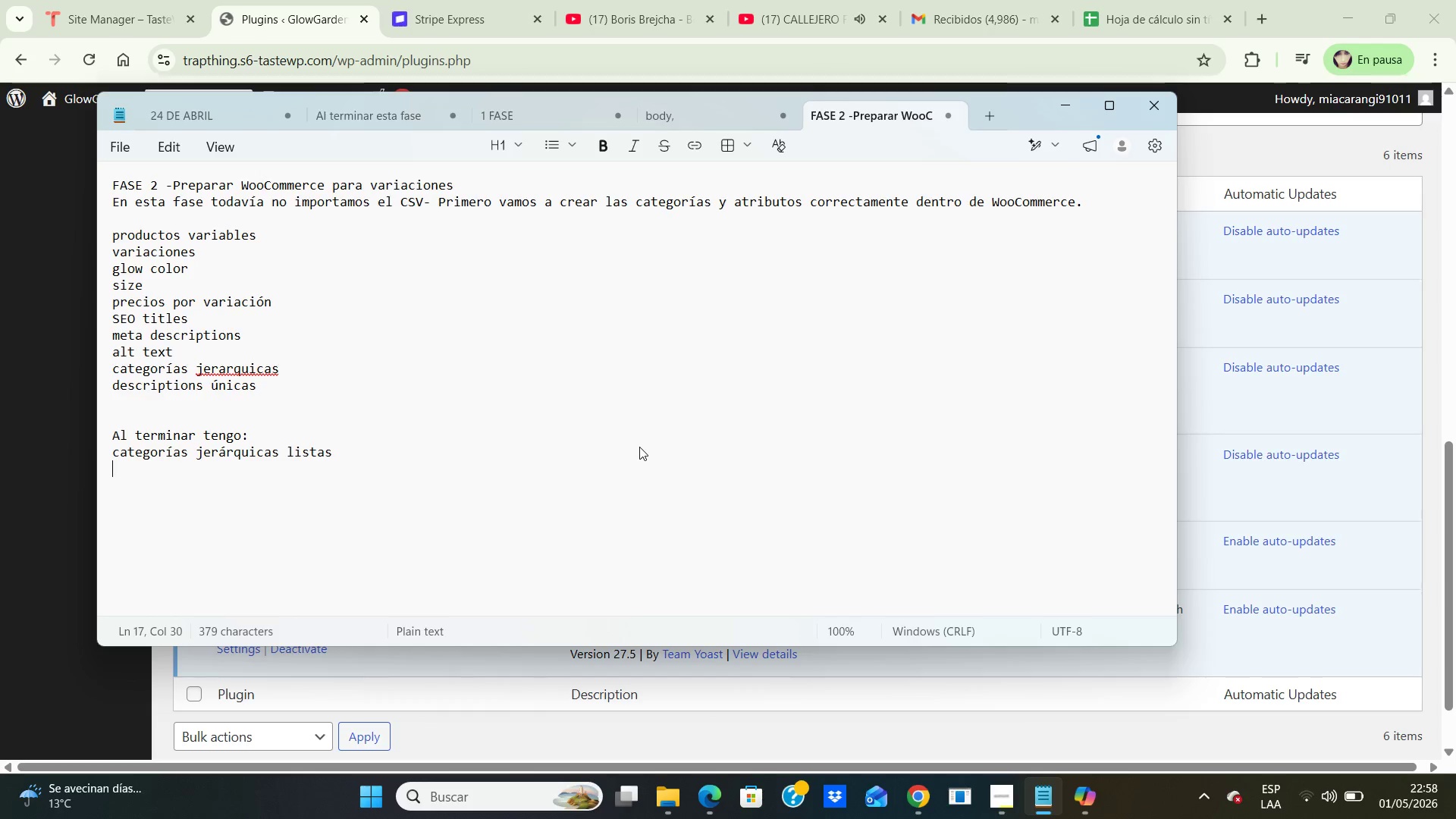 
key(Enter)
 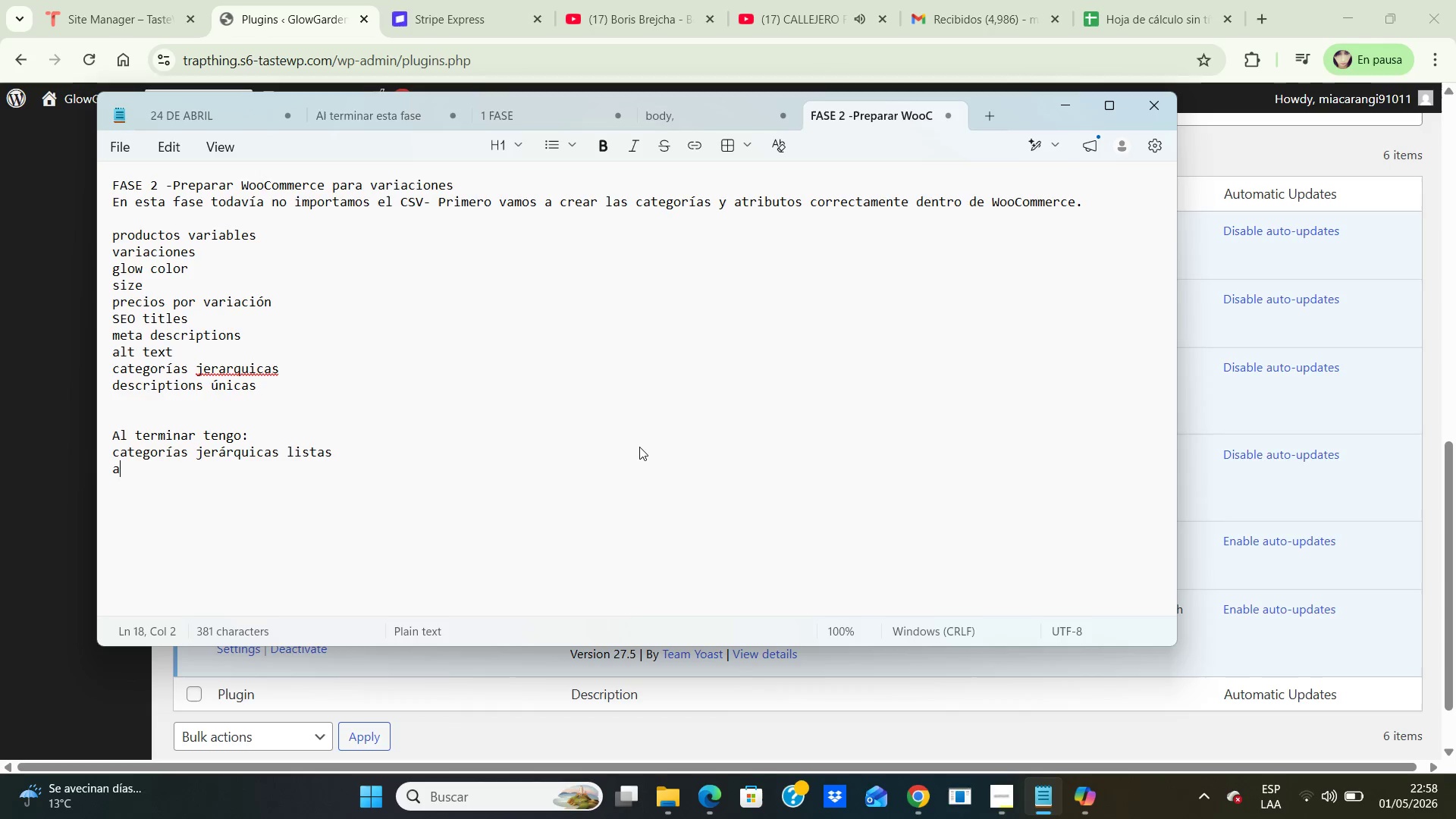 
type(atributos globales creados)
 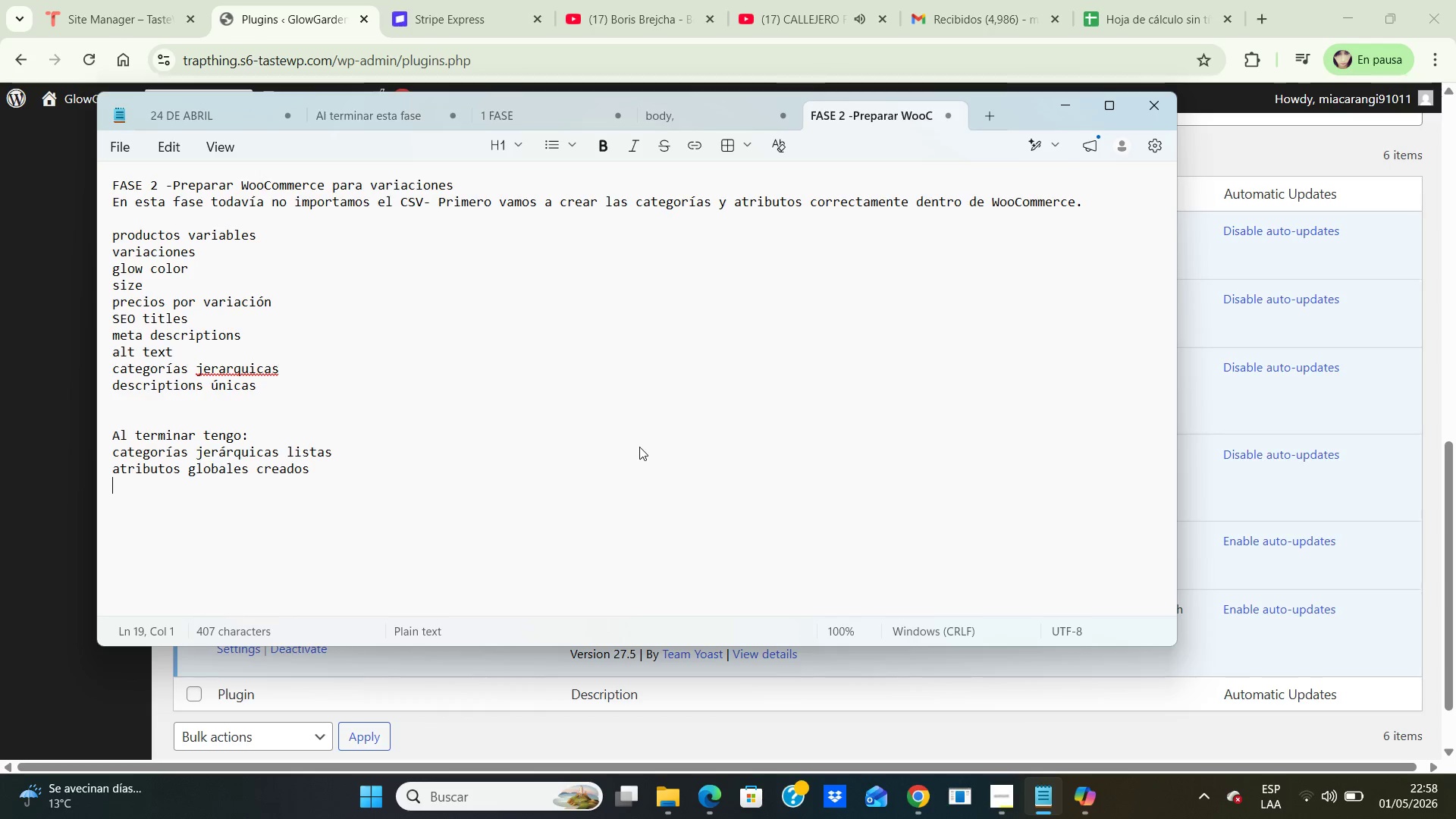 
key(Enter)
 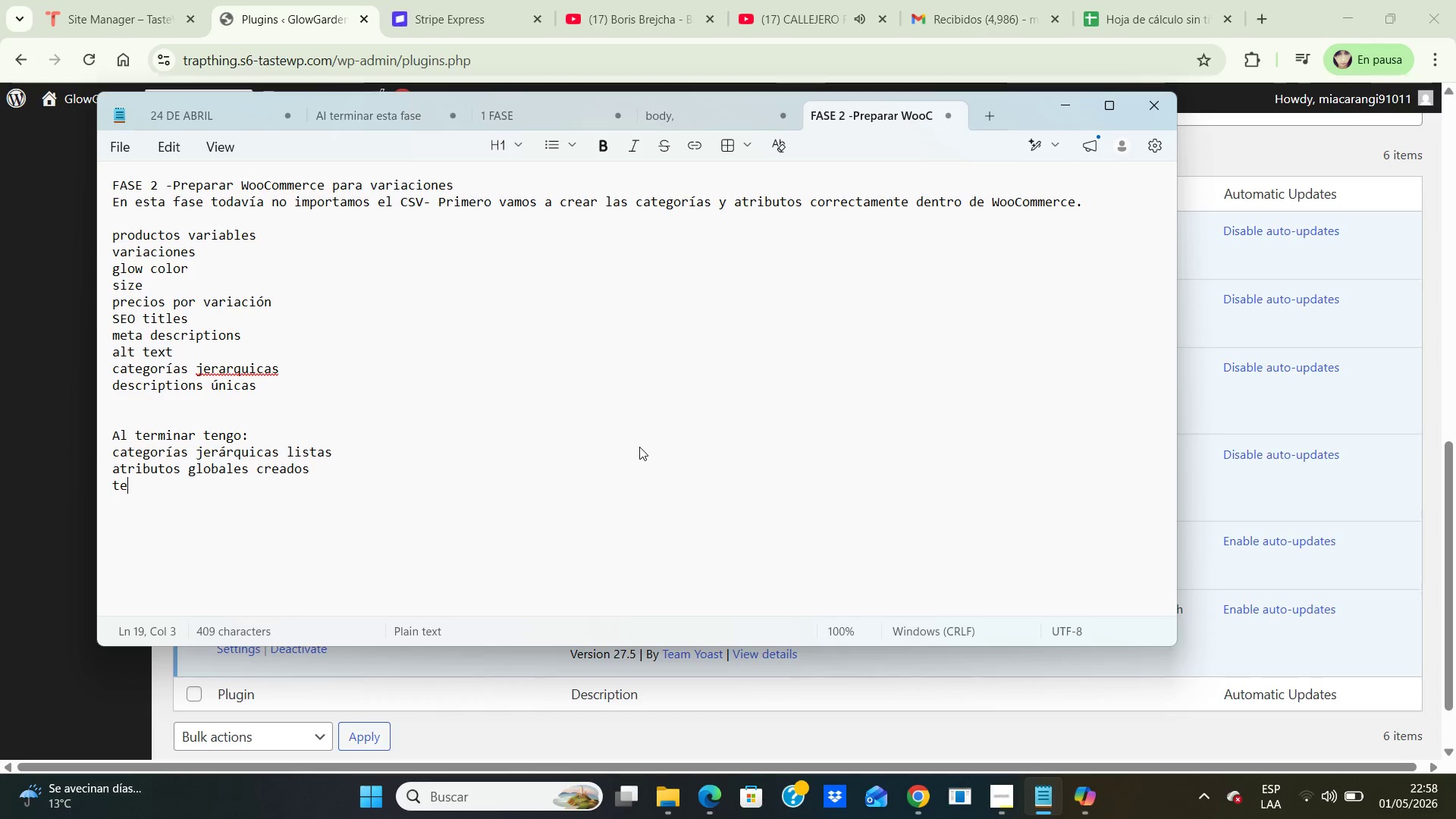 
type(terminos de glow color creao)
key(Backspace)
type(dos)
 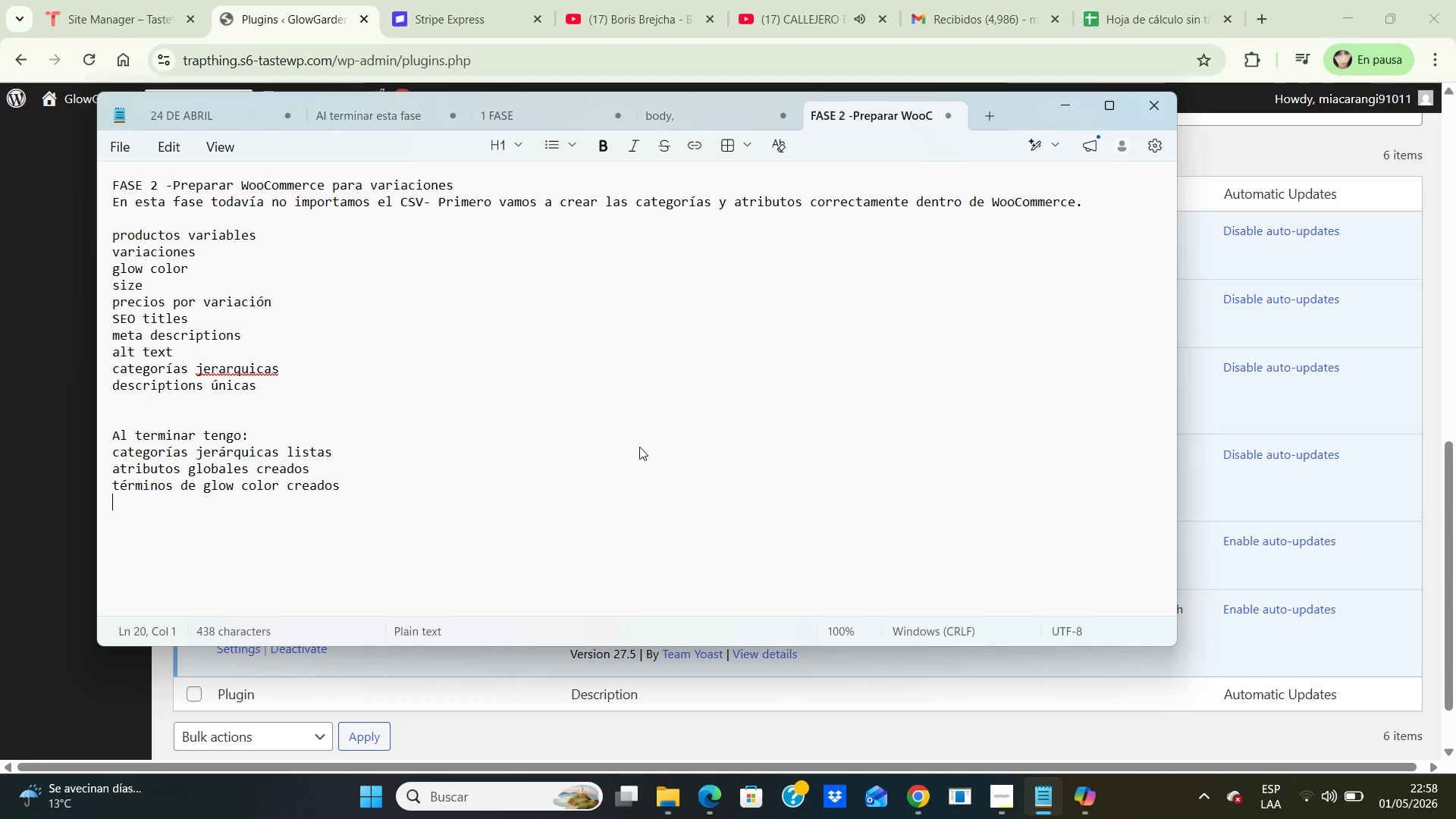 
key(Enter)
 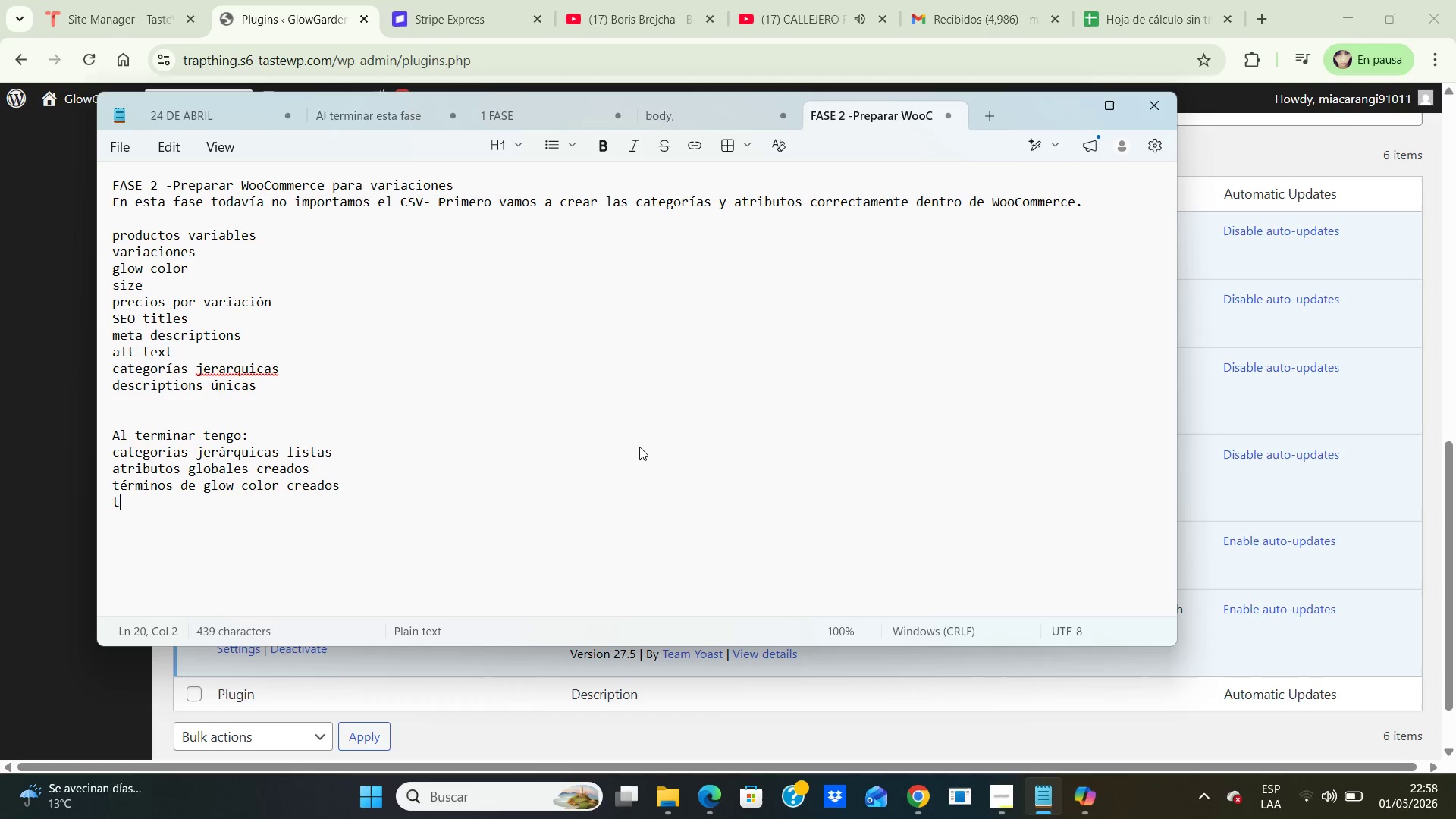 
type(termj)
key(Backspace)
type(inos de size creados)
 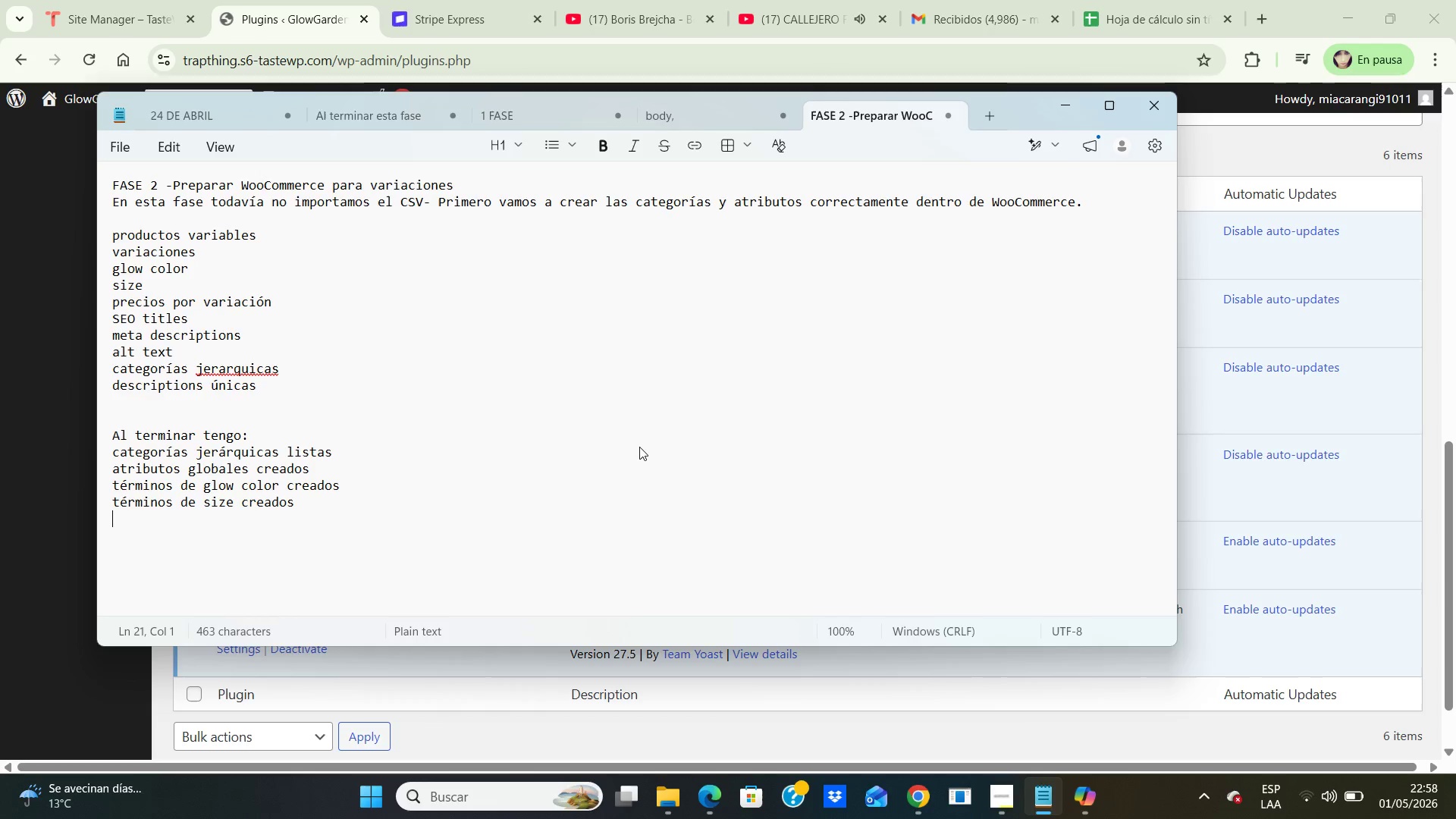 
key(Enter)
 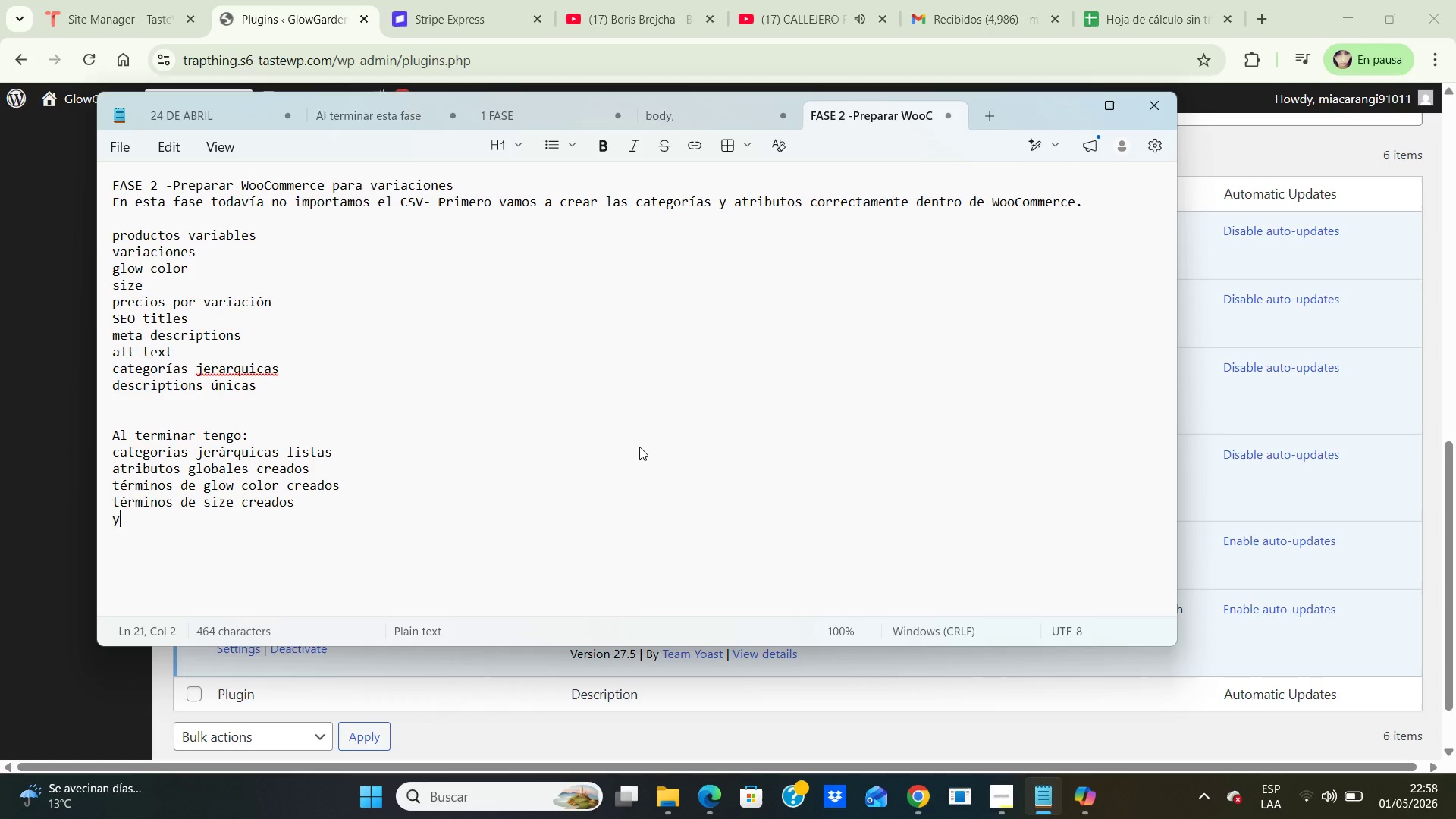 
type(yoast seo activo )
 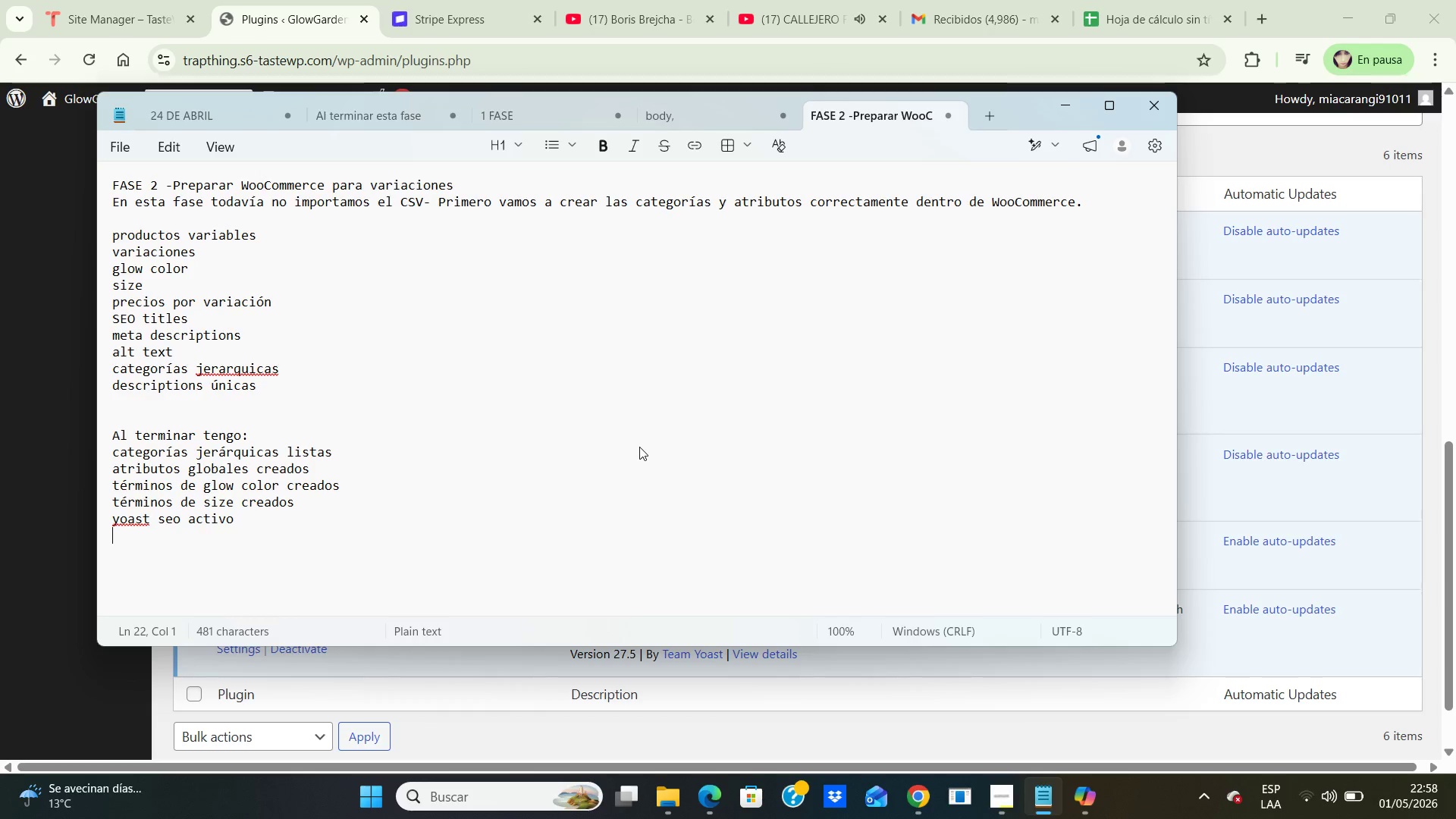 
key(Enter)
 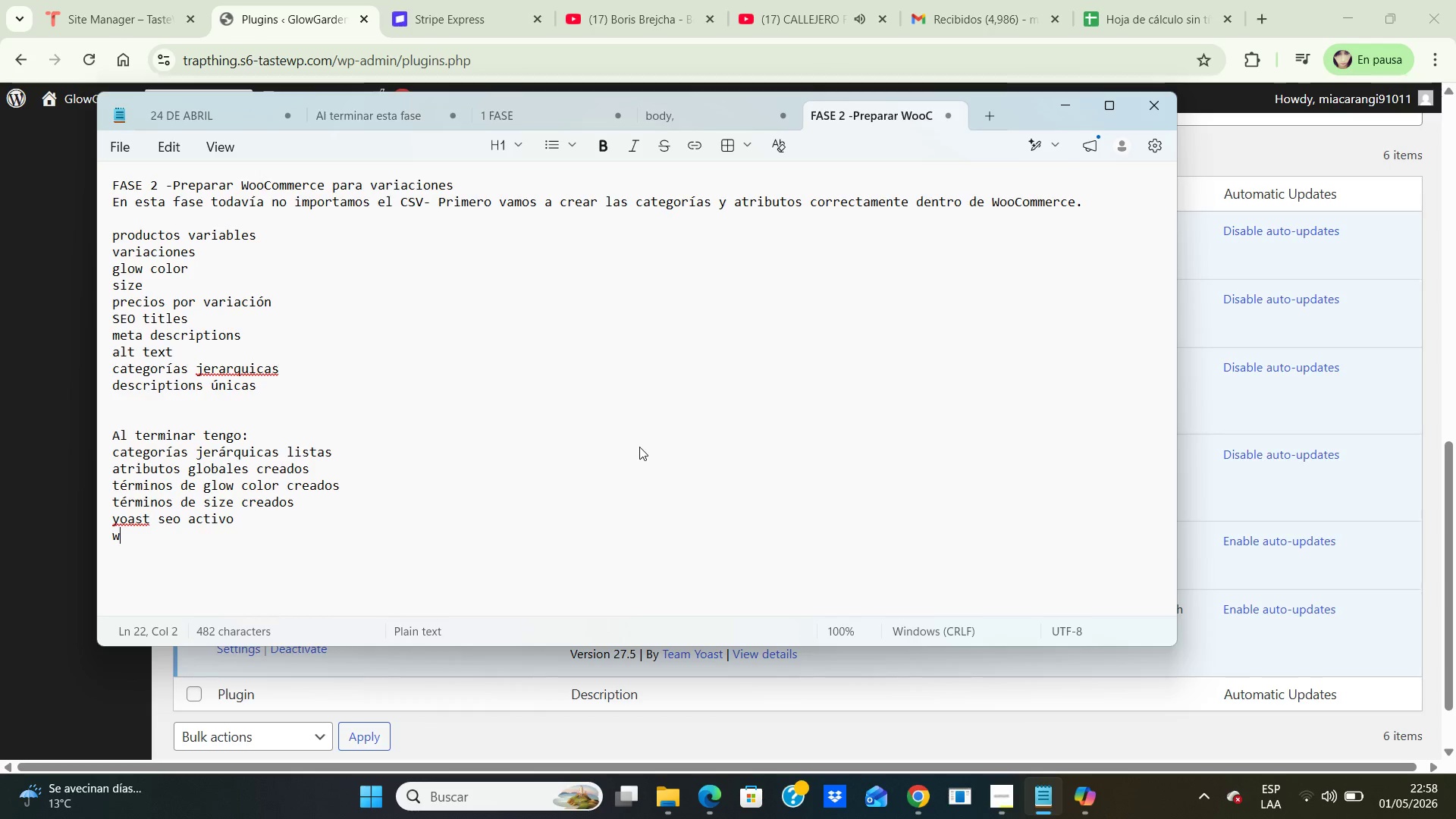 
type(woocommercw preparaado para importar variaciones)
 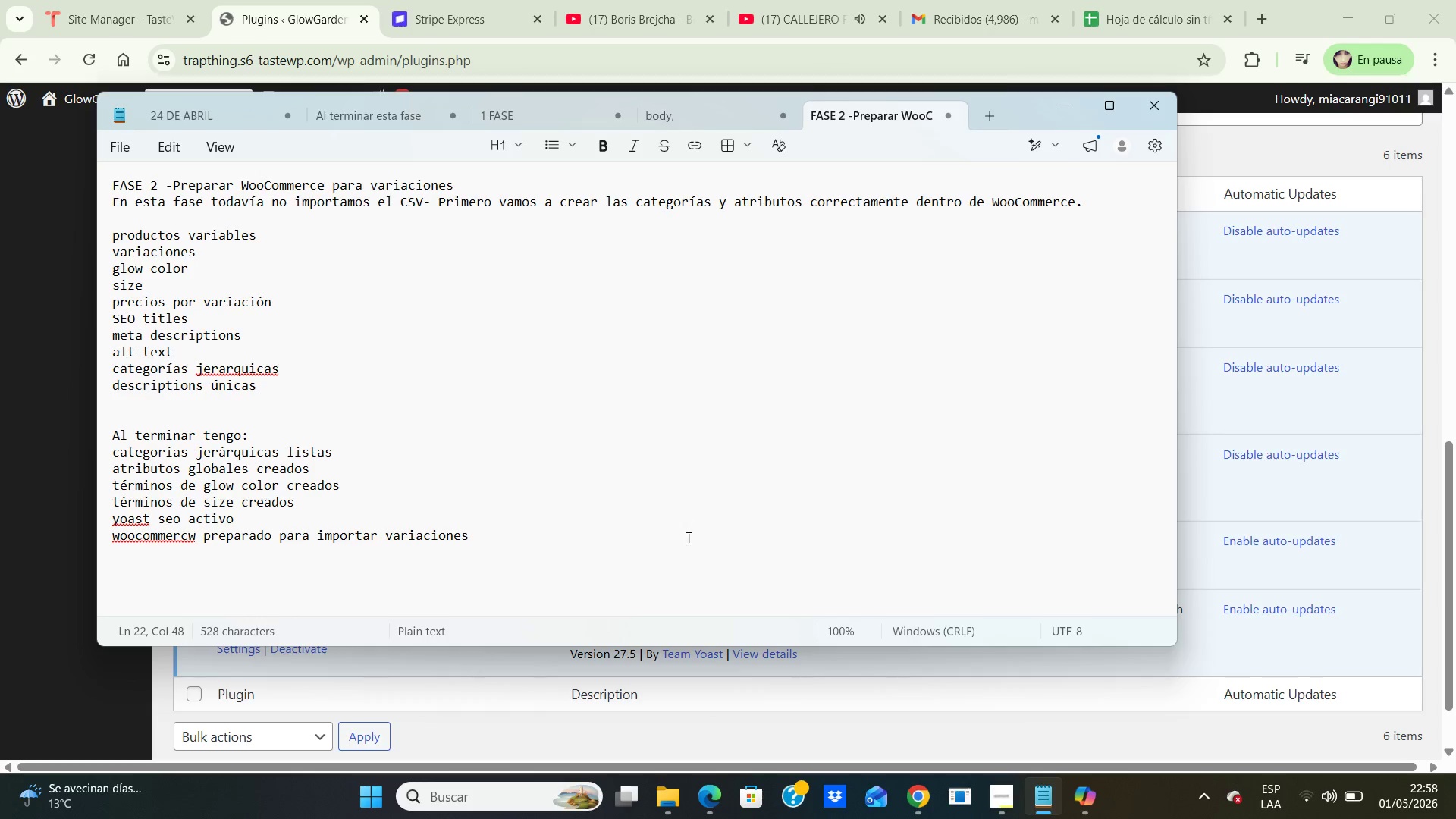 
left_click([686, 538])
 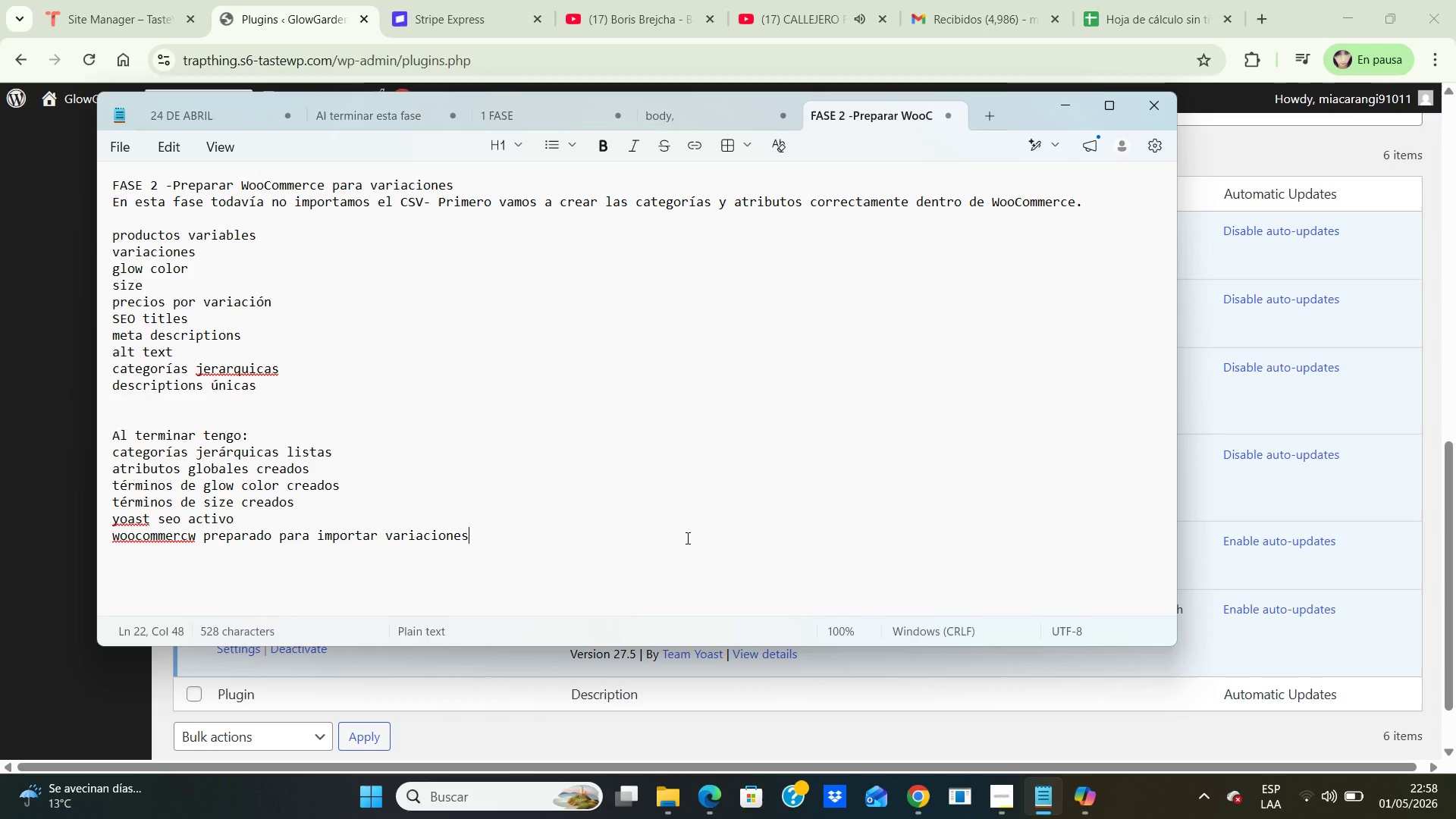 
wait(9.19)
 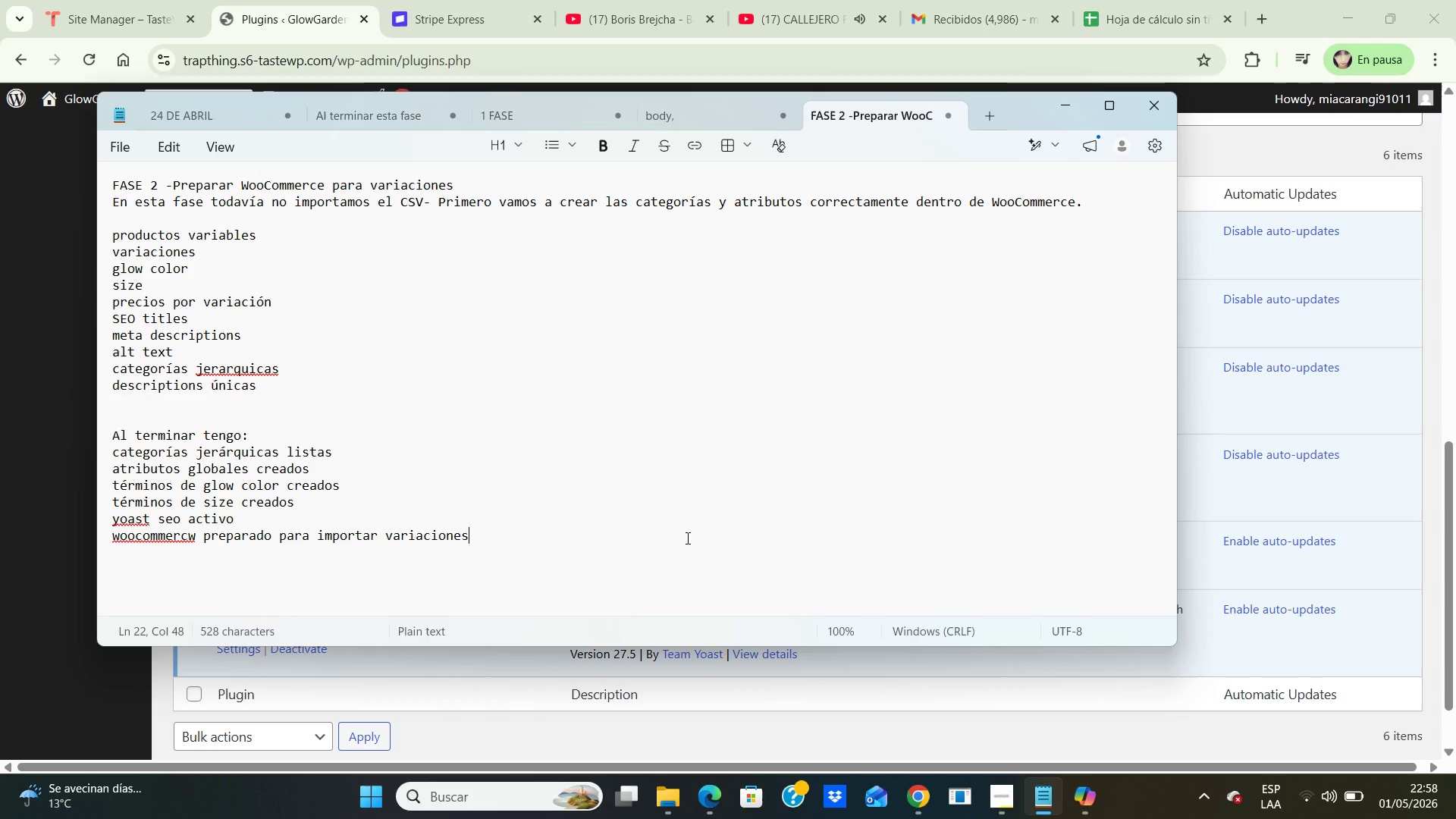 
key(Enter)
 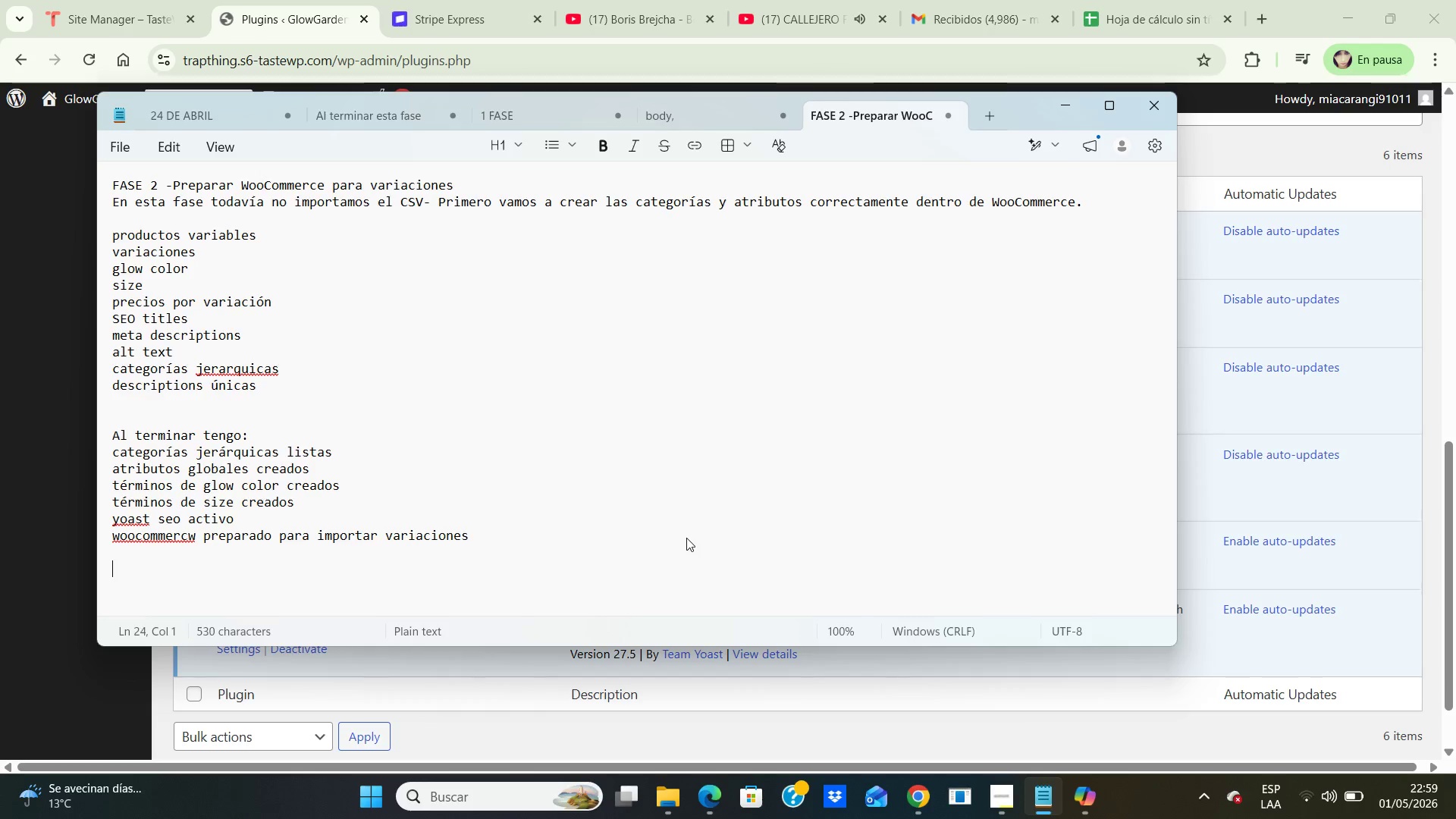 
key(Enter)
 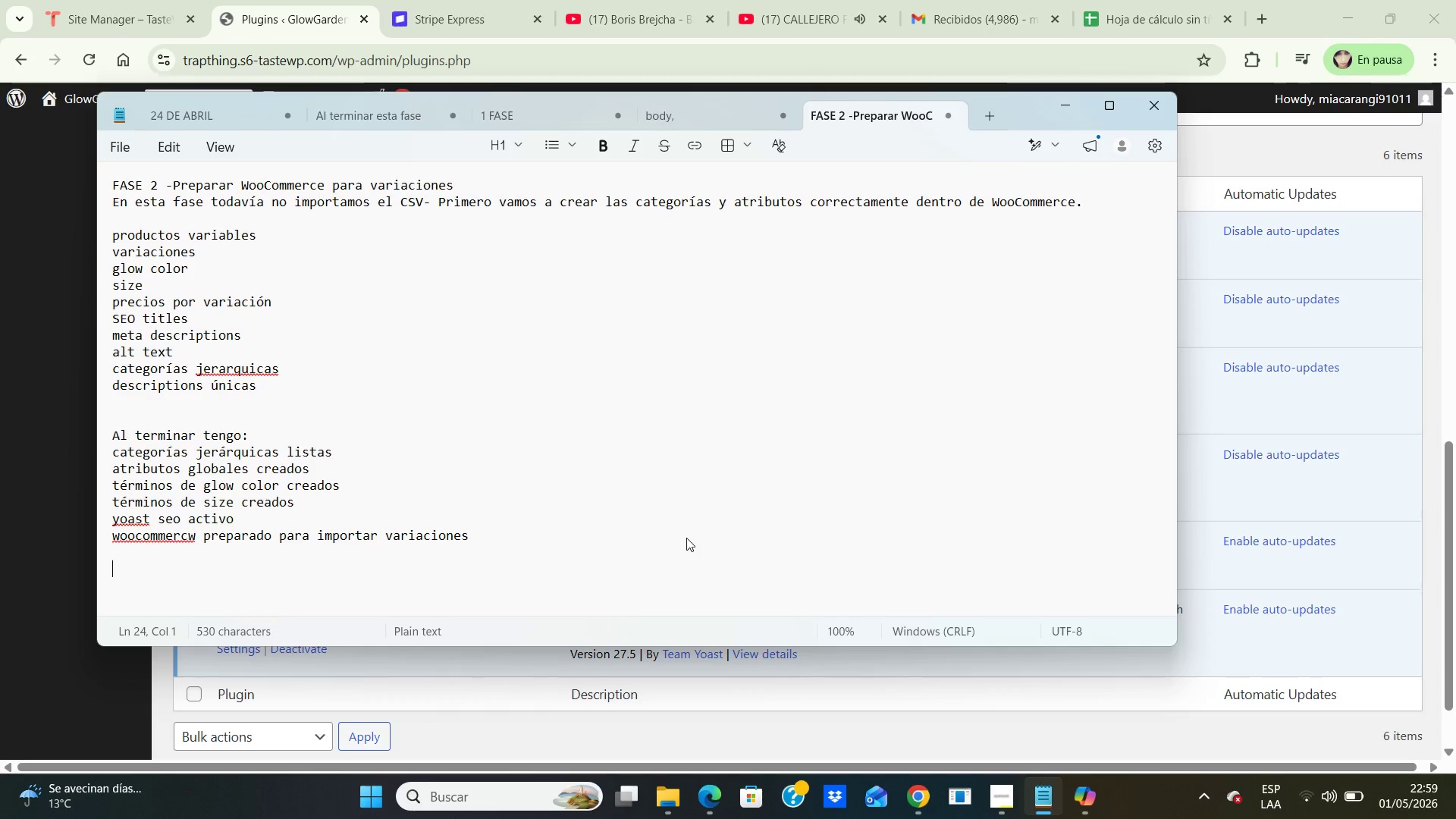 
wait(6.97)
 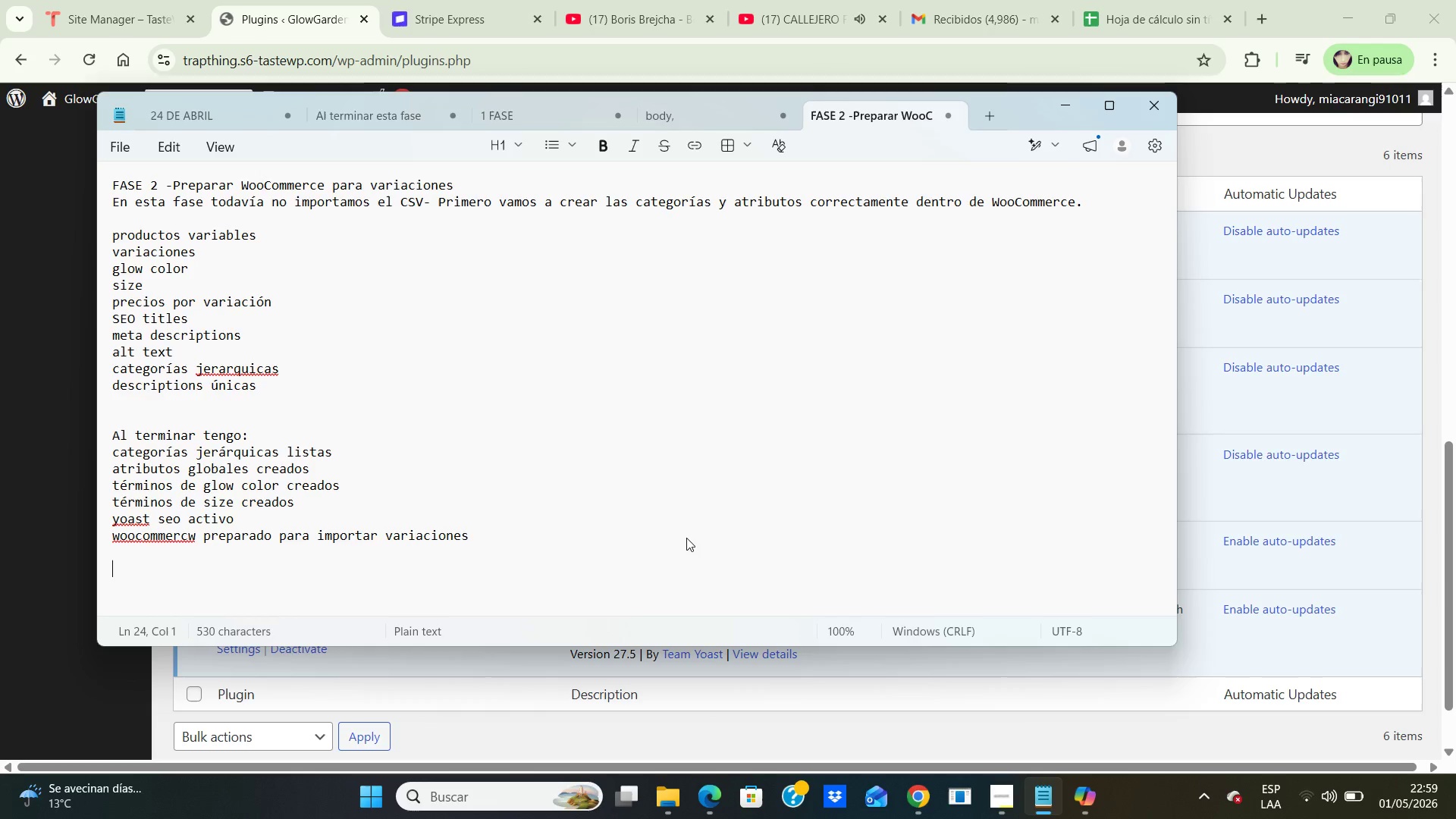 
key(Enter)
 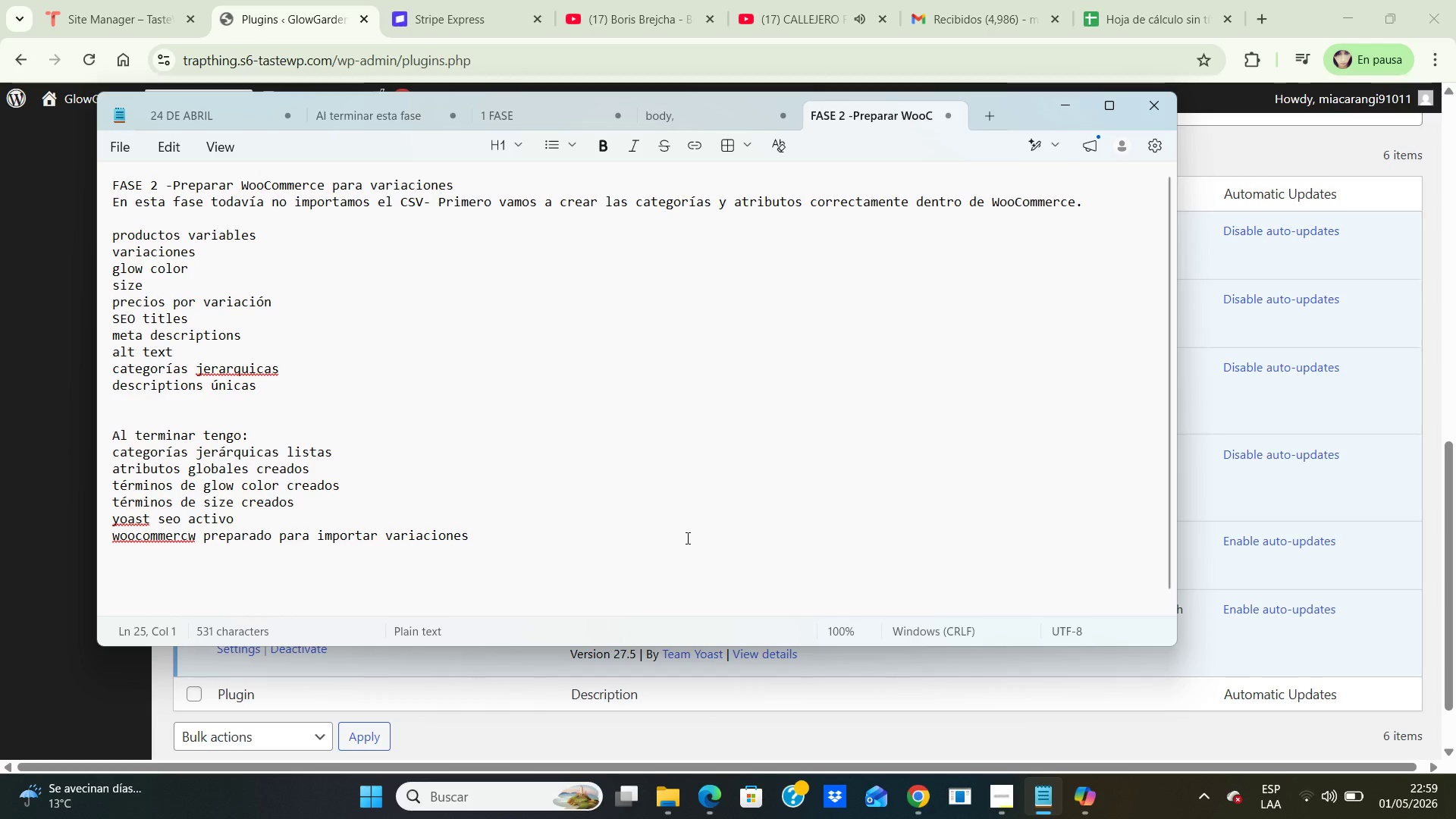 
type(FASE 3 importar el CSV y verificar variaciones )
 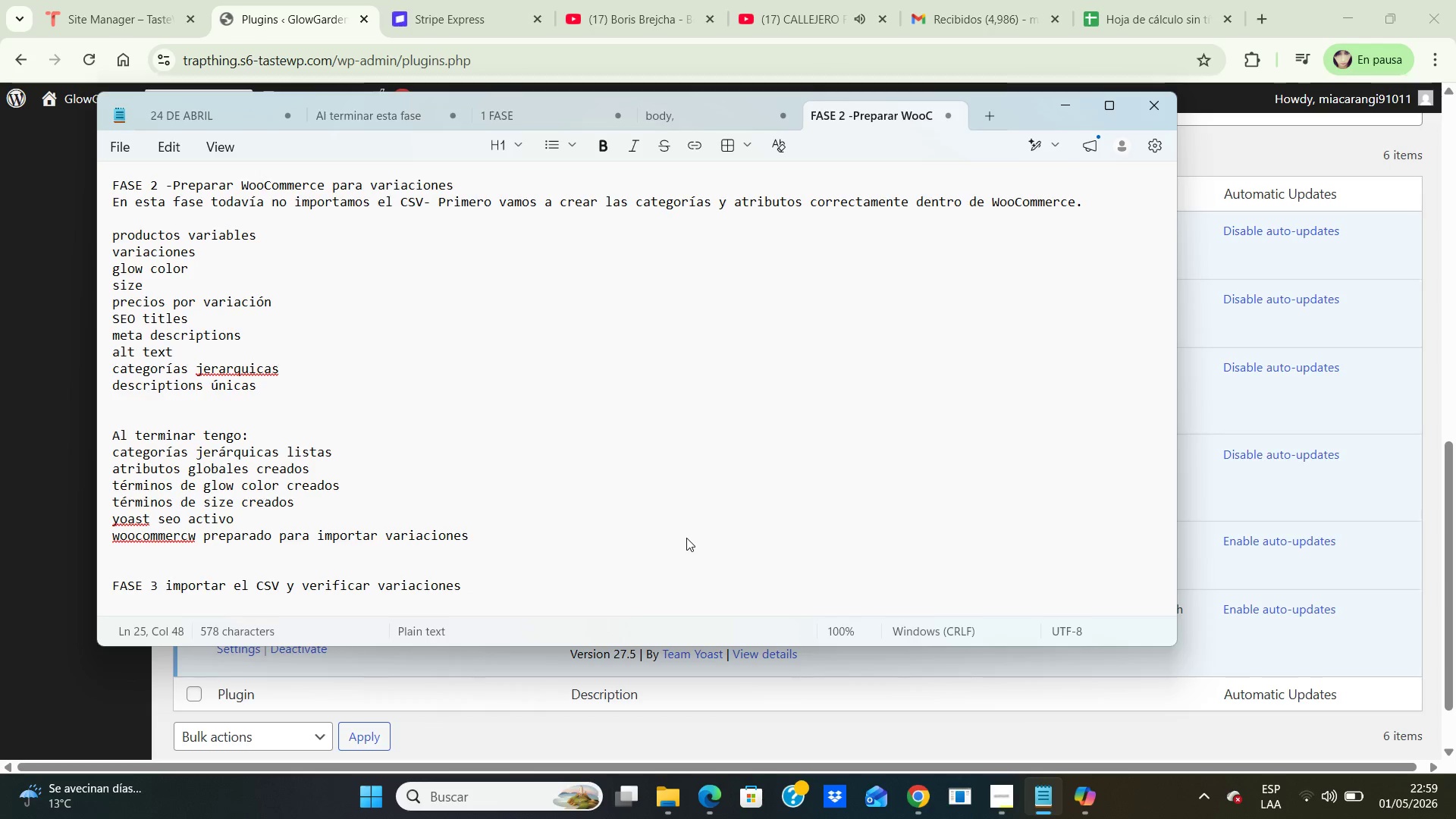 
key(Enter)
 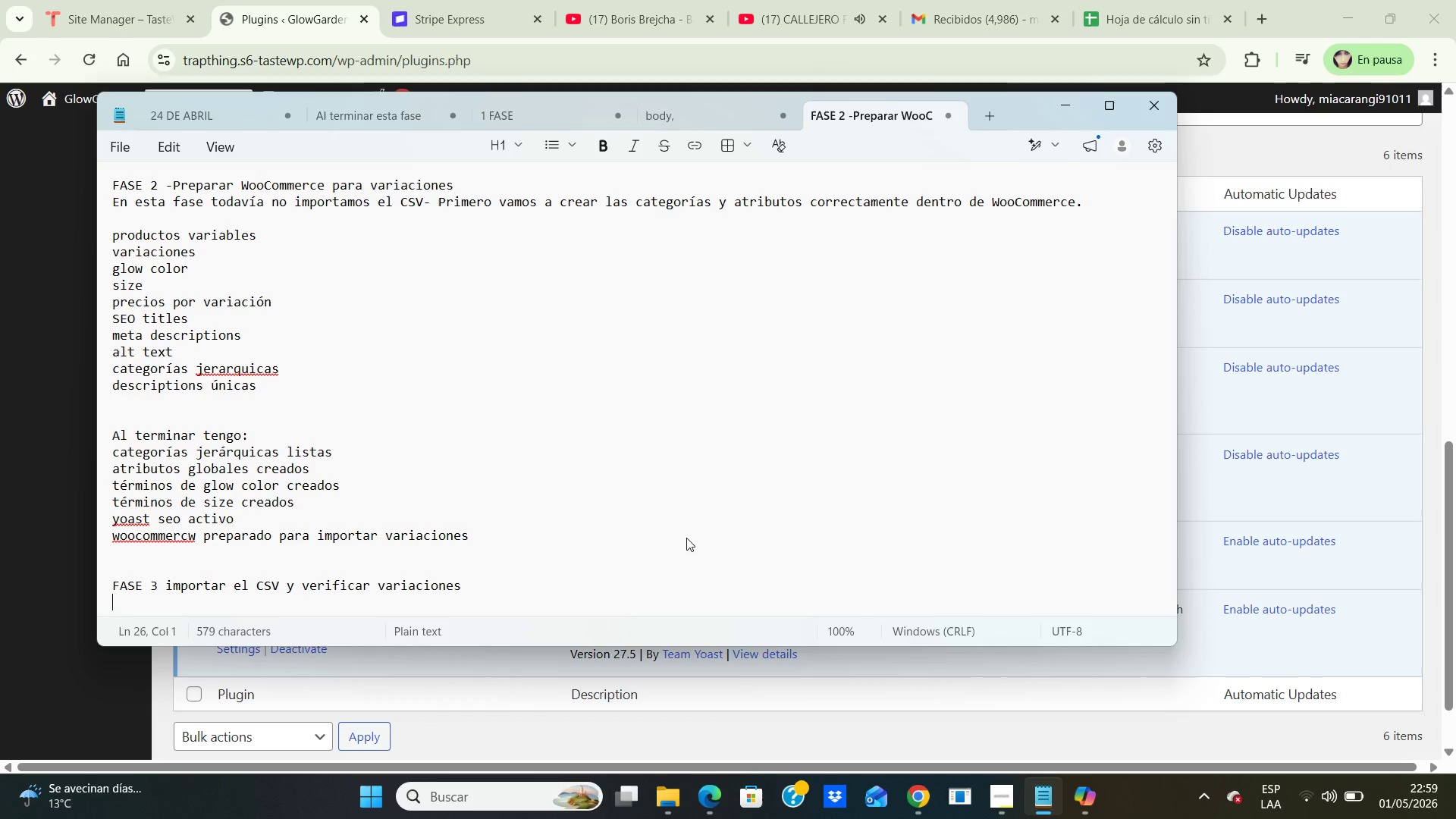 
type(GlowGardens)
 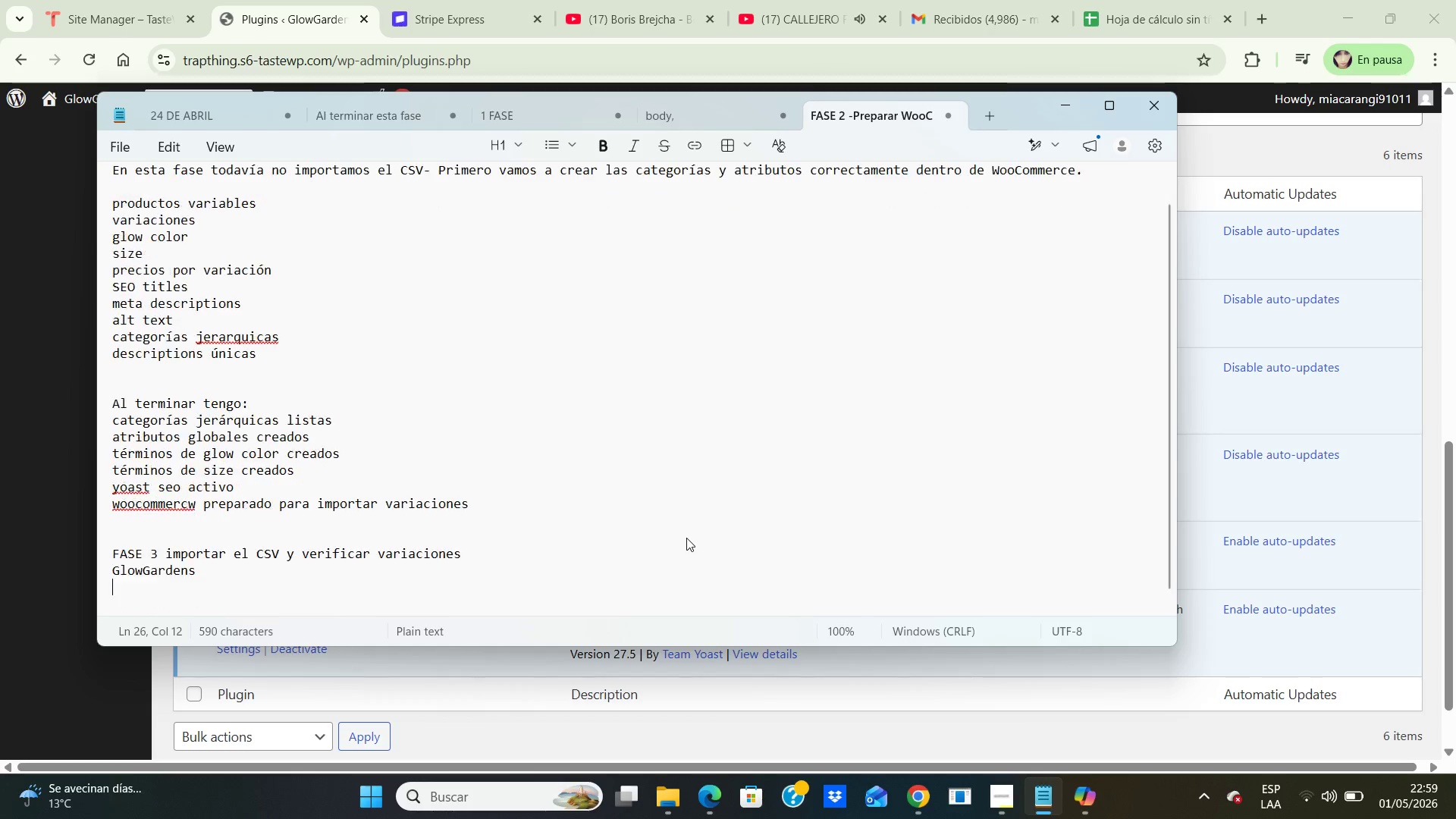 
key(Enter)
 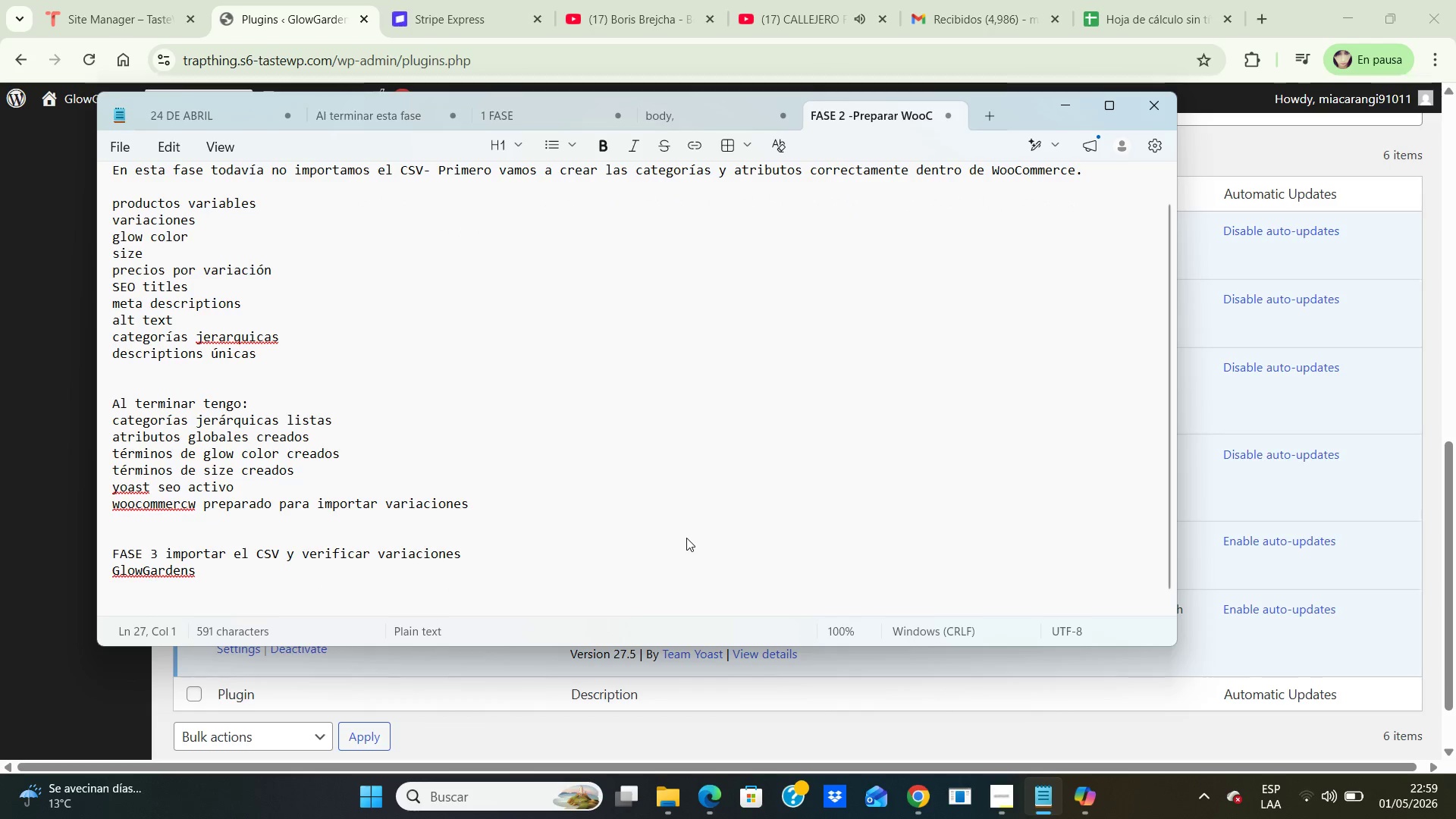 
type(Importa )
key(Backspace)
type(r produc)
key(Backspace)
key(Backspace)
key(Backspace)
key(Backspace)
key(Backspace)
key(Backspace)
key(Backspace)
type( los productos sin errpr)
key(Backspace)
key(Backspace)
type(ores y comprobar que glow color y size)
 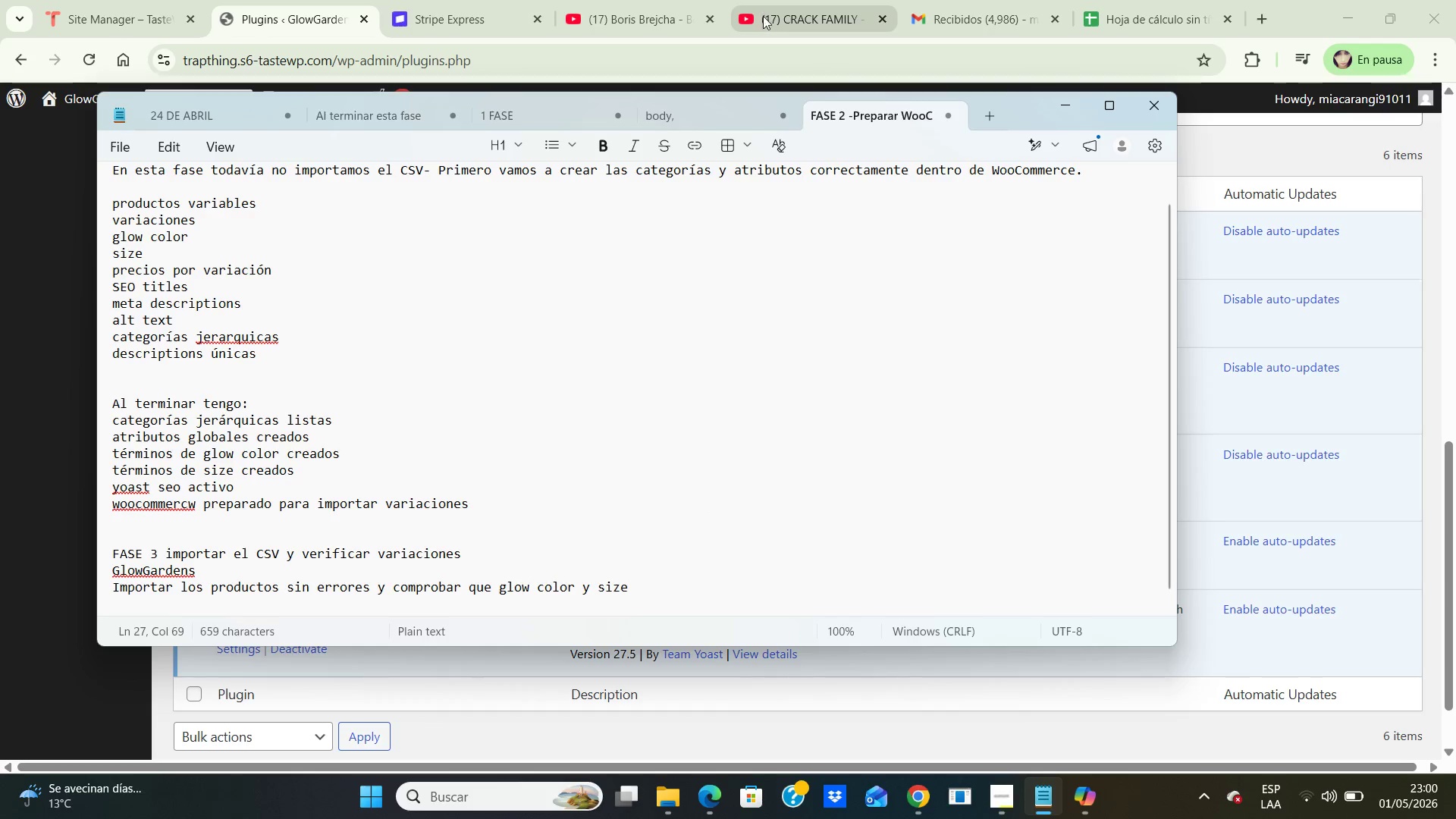 
left_click([771, 11])
 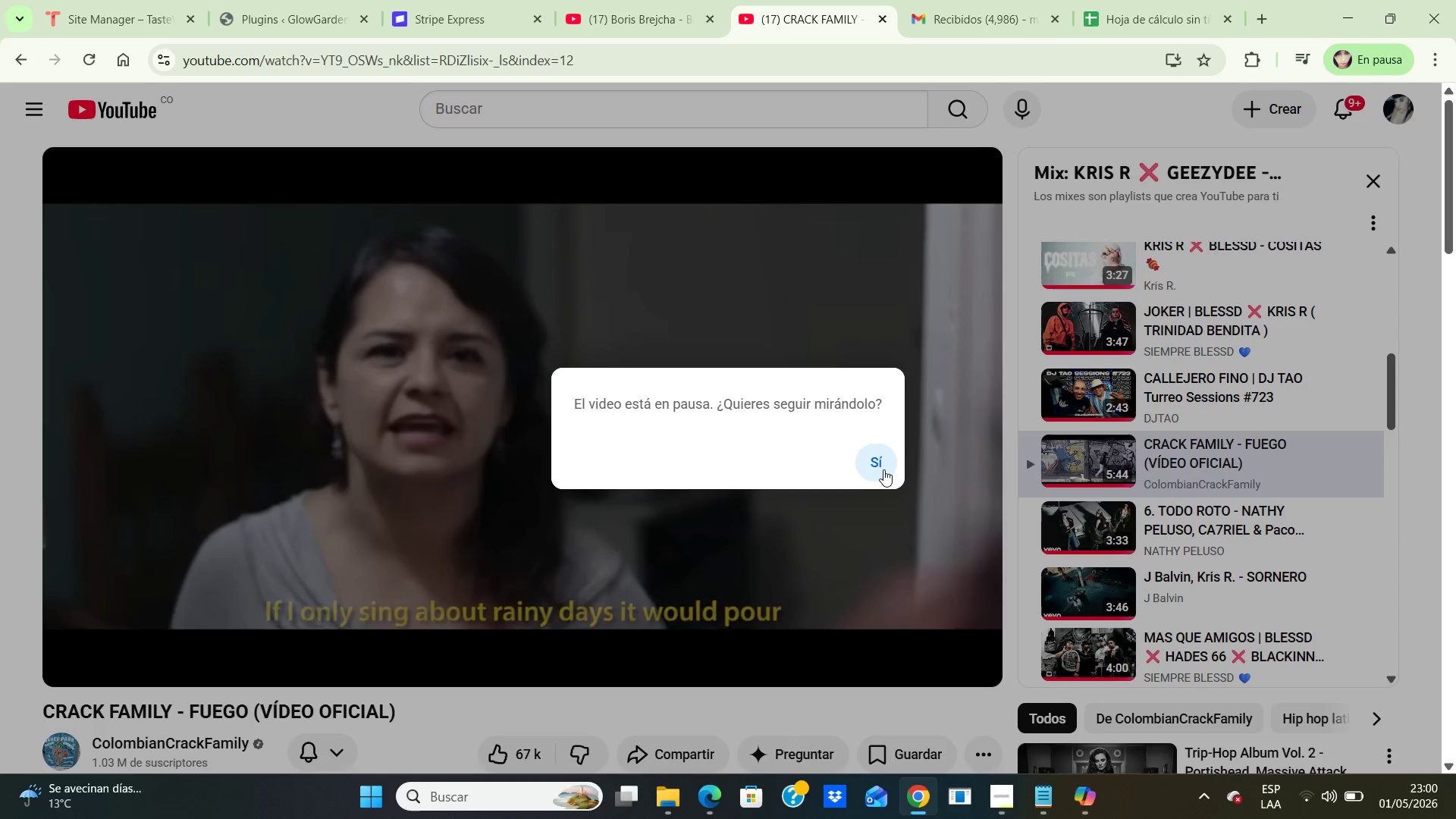 
left_click([882, 464])
 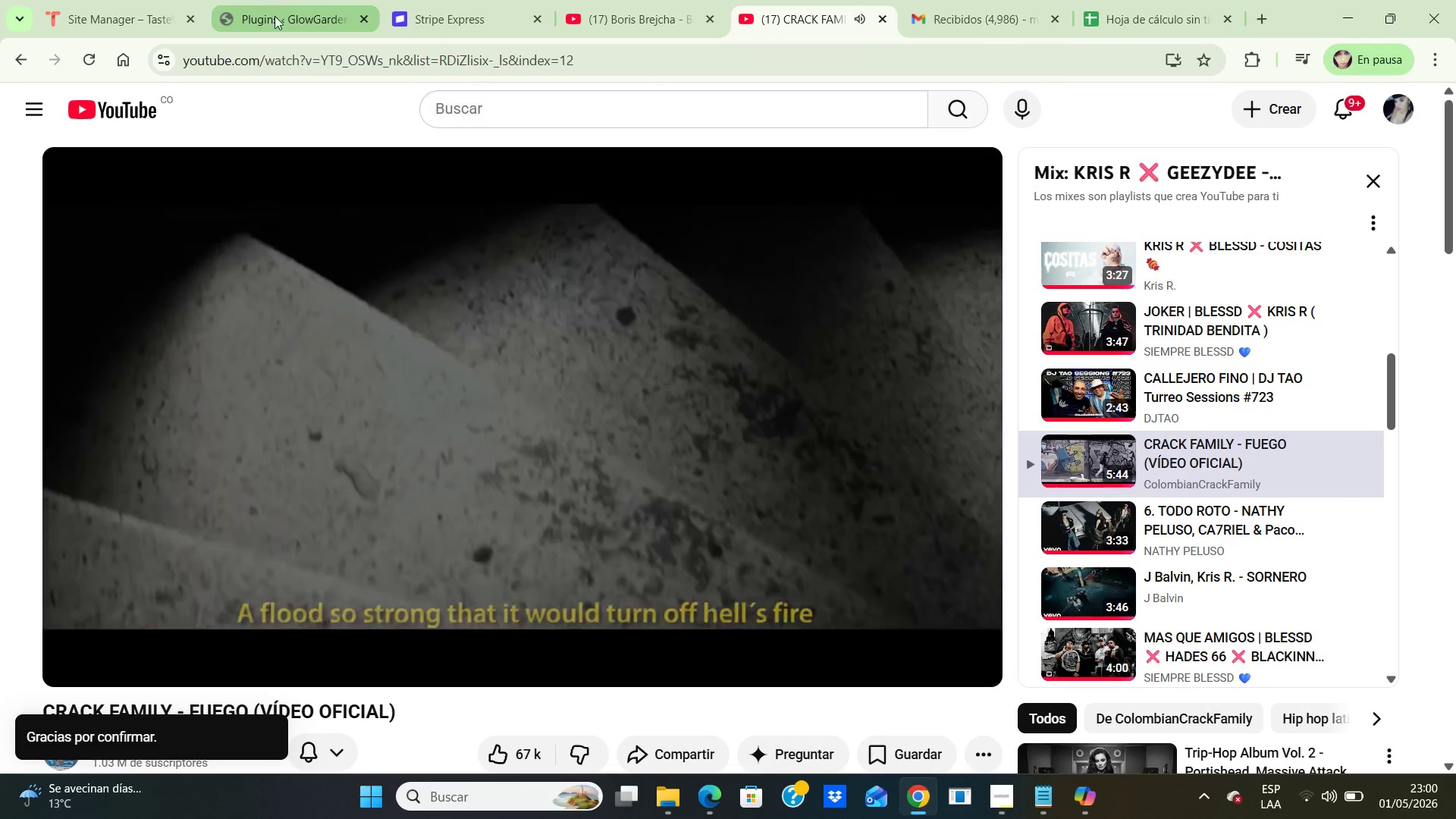 
left_click([275, 19])
 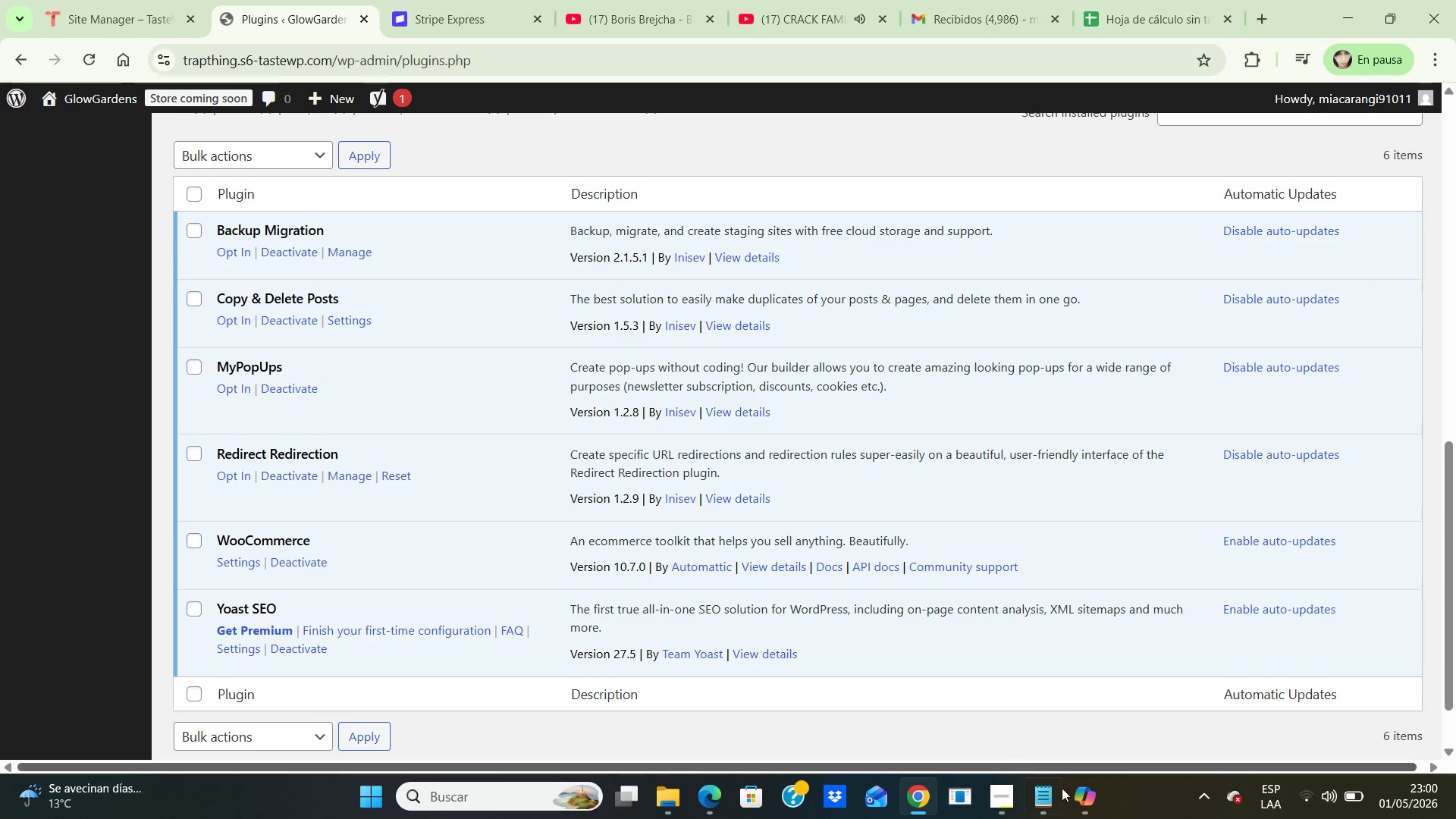 
left_click([1047, 803])
 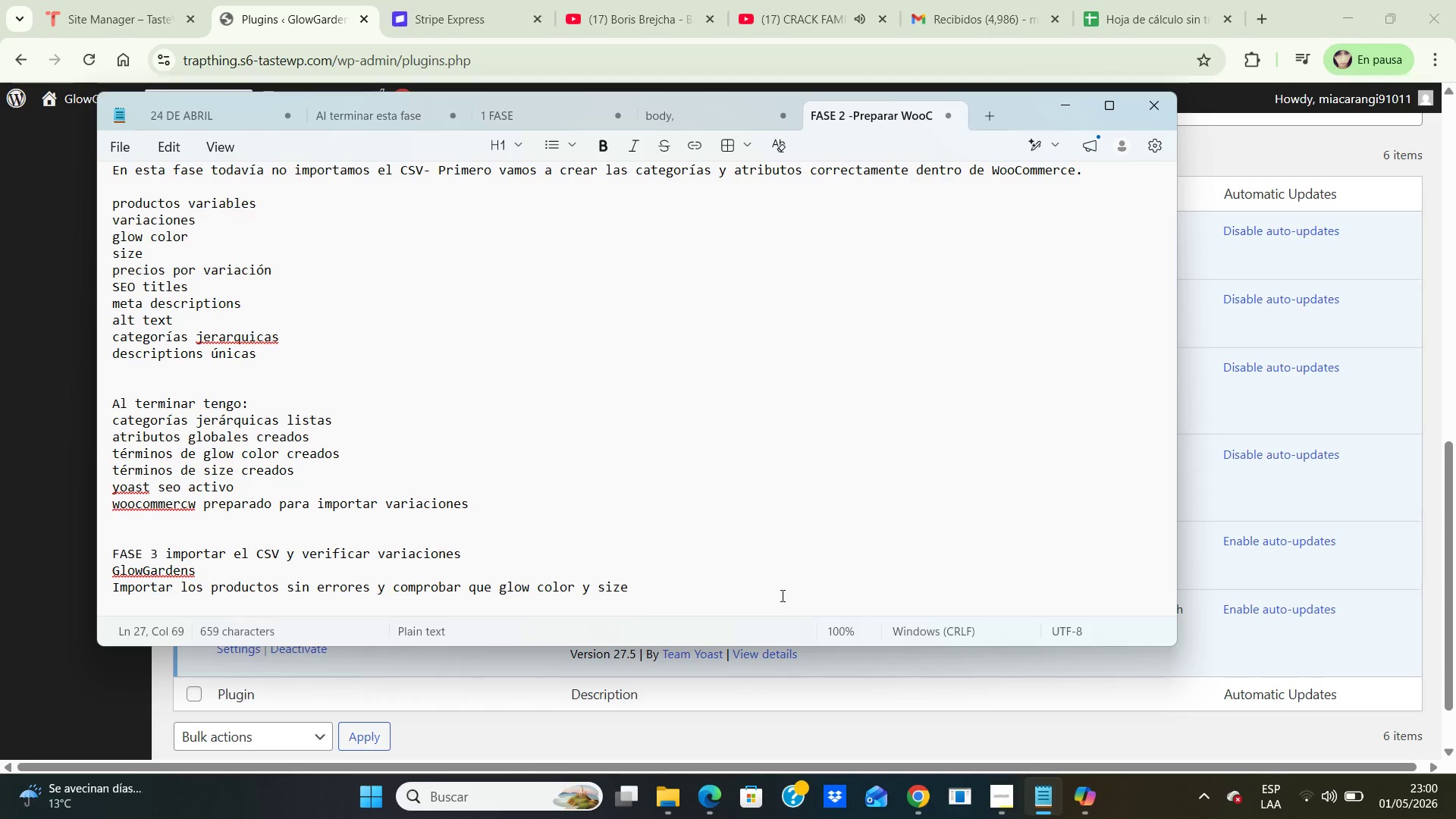 
wait(5.3)
 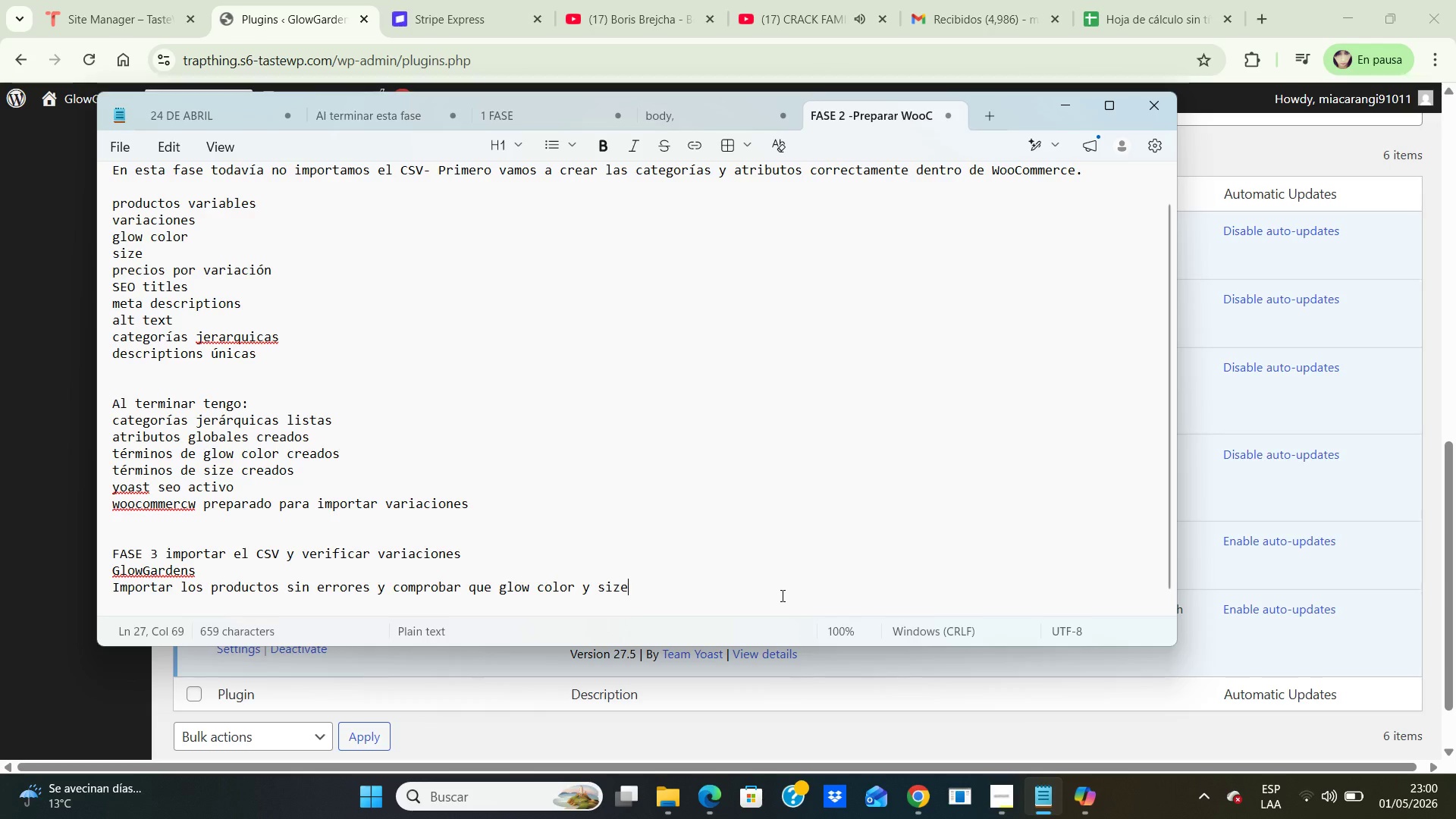 
left_click([1001, 802])